 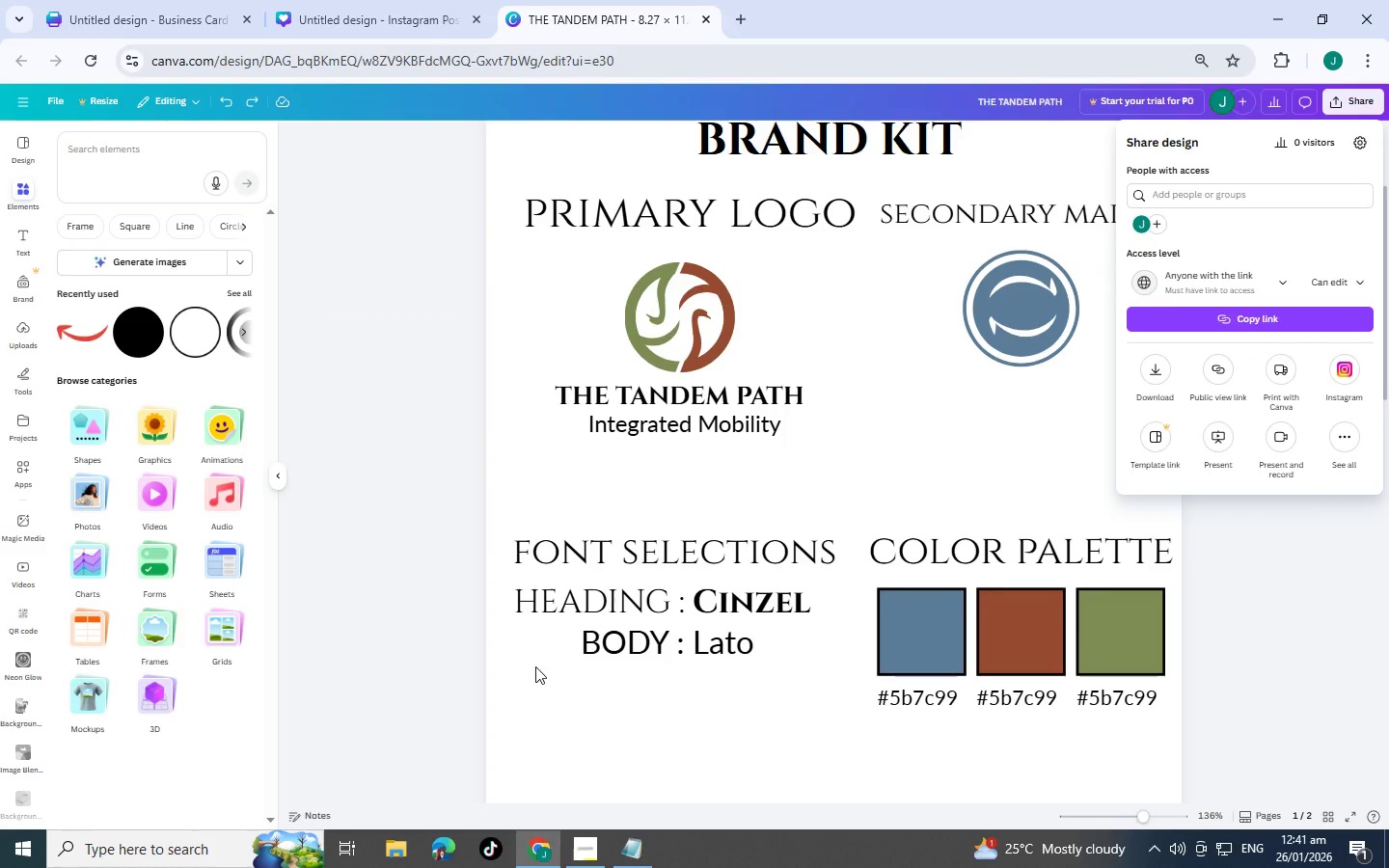 
left_click([1350, 281])
 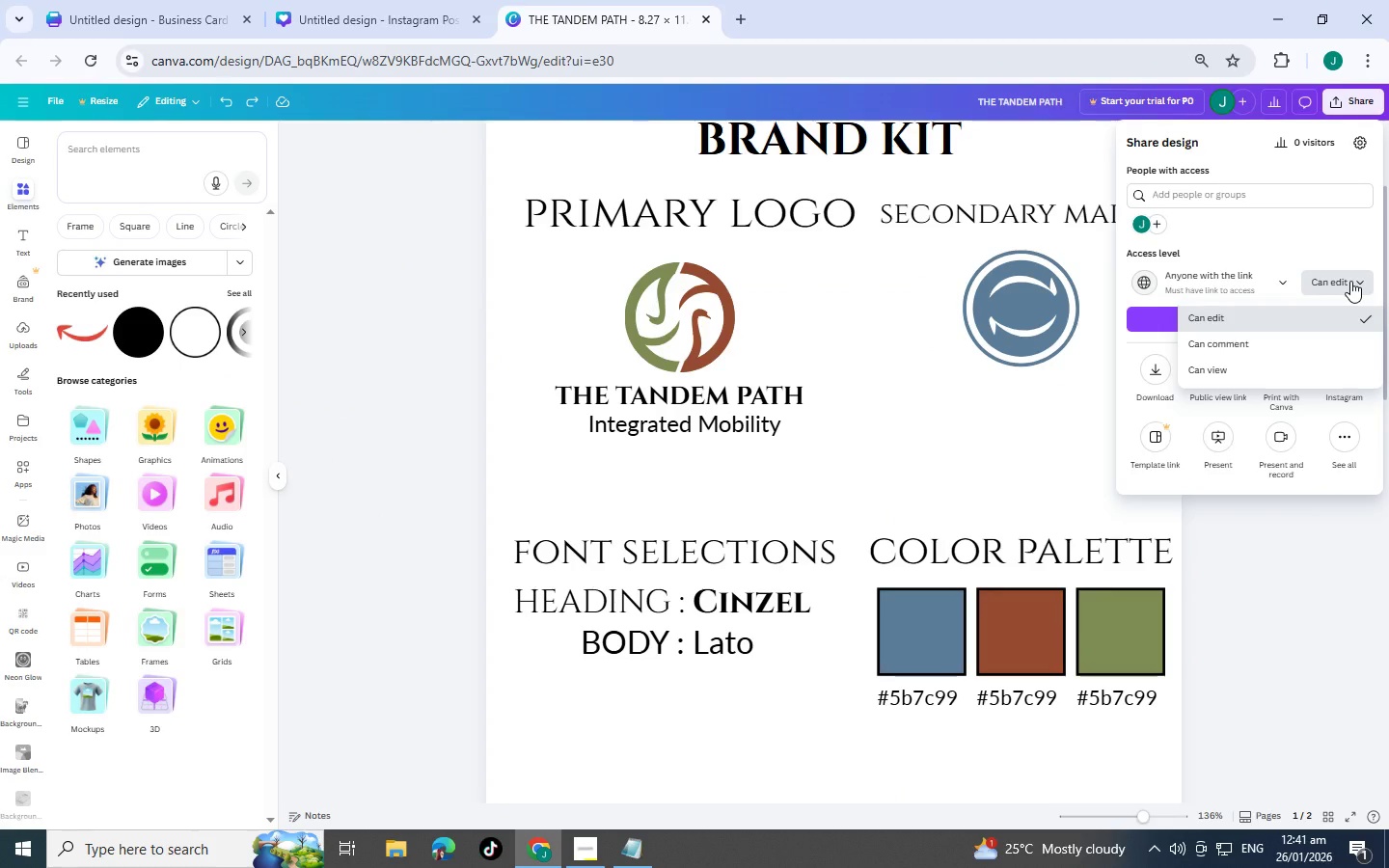 
left_click([1350, 281])
 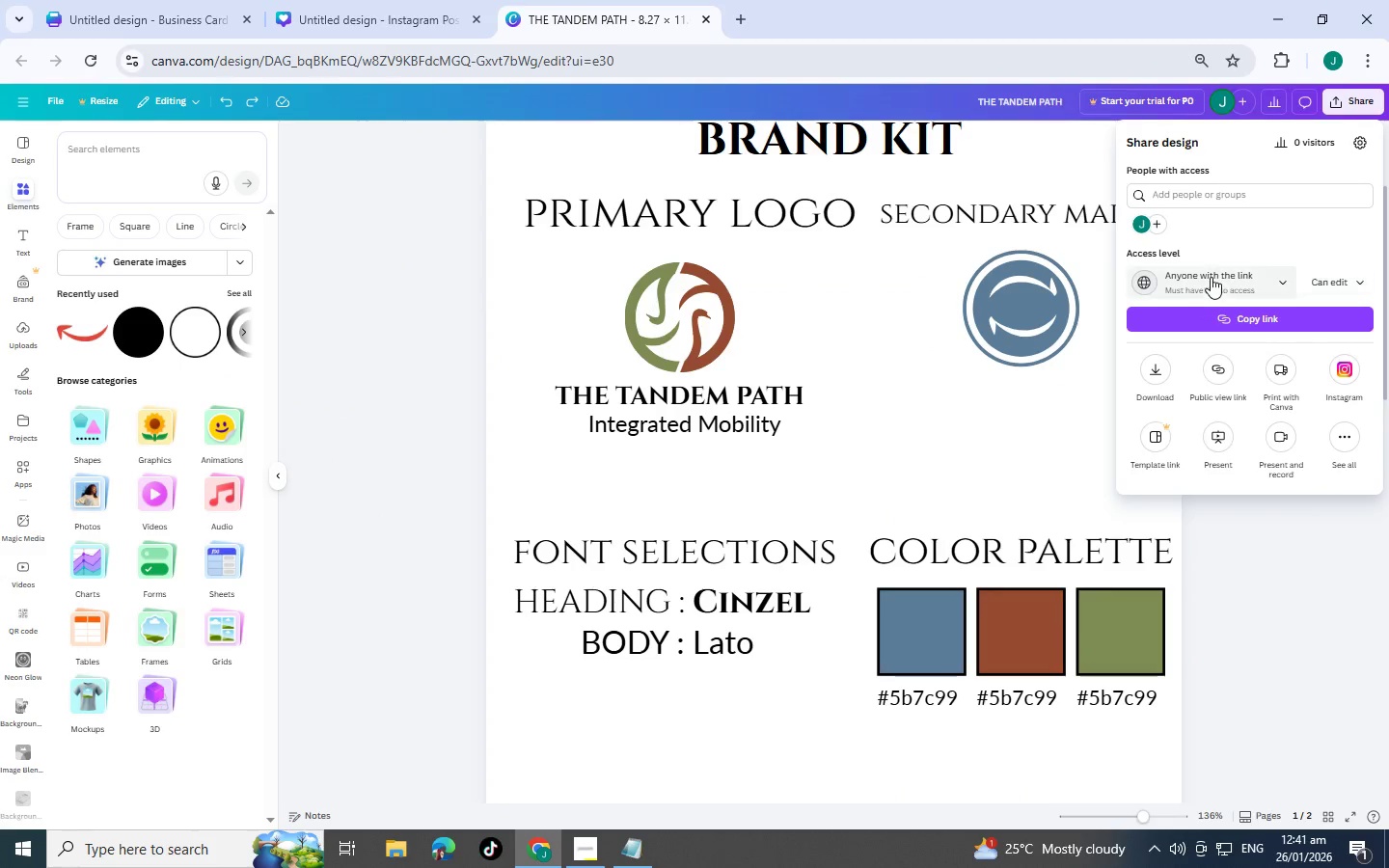 
left_click([1212, 277])
 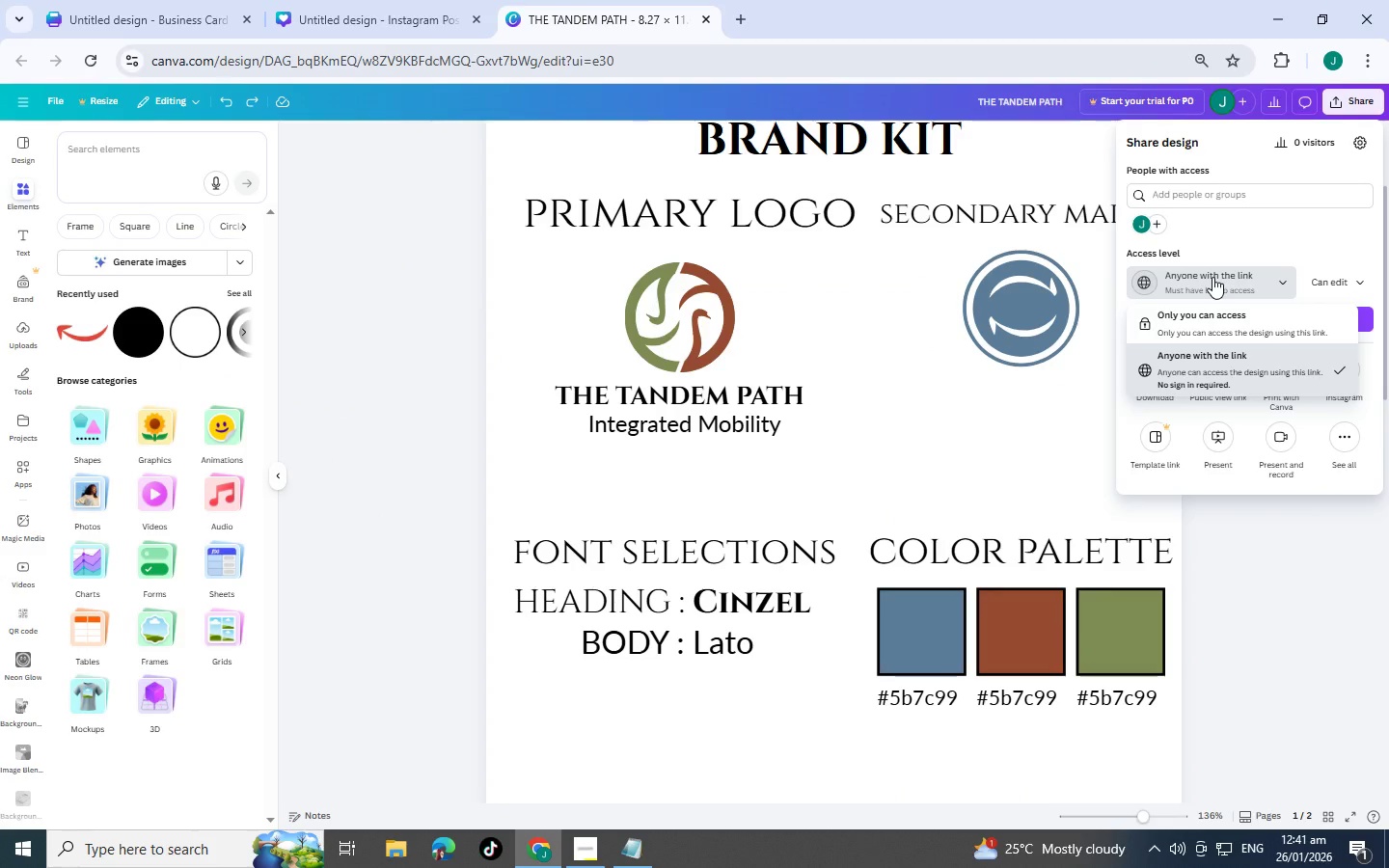 
left_click([1212, 277])
 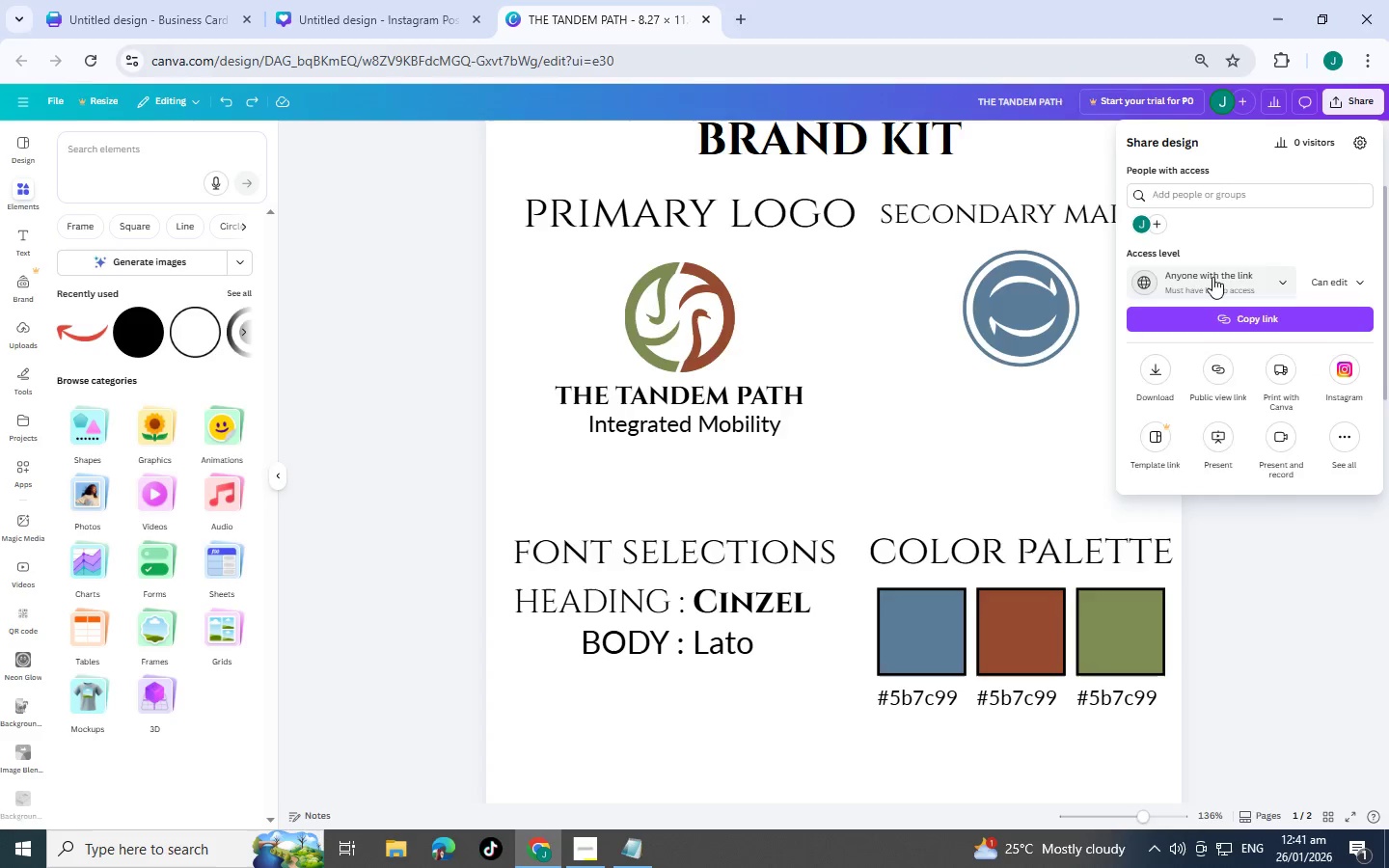 
key(Alt+AltLeft)
 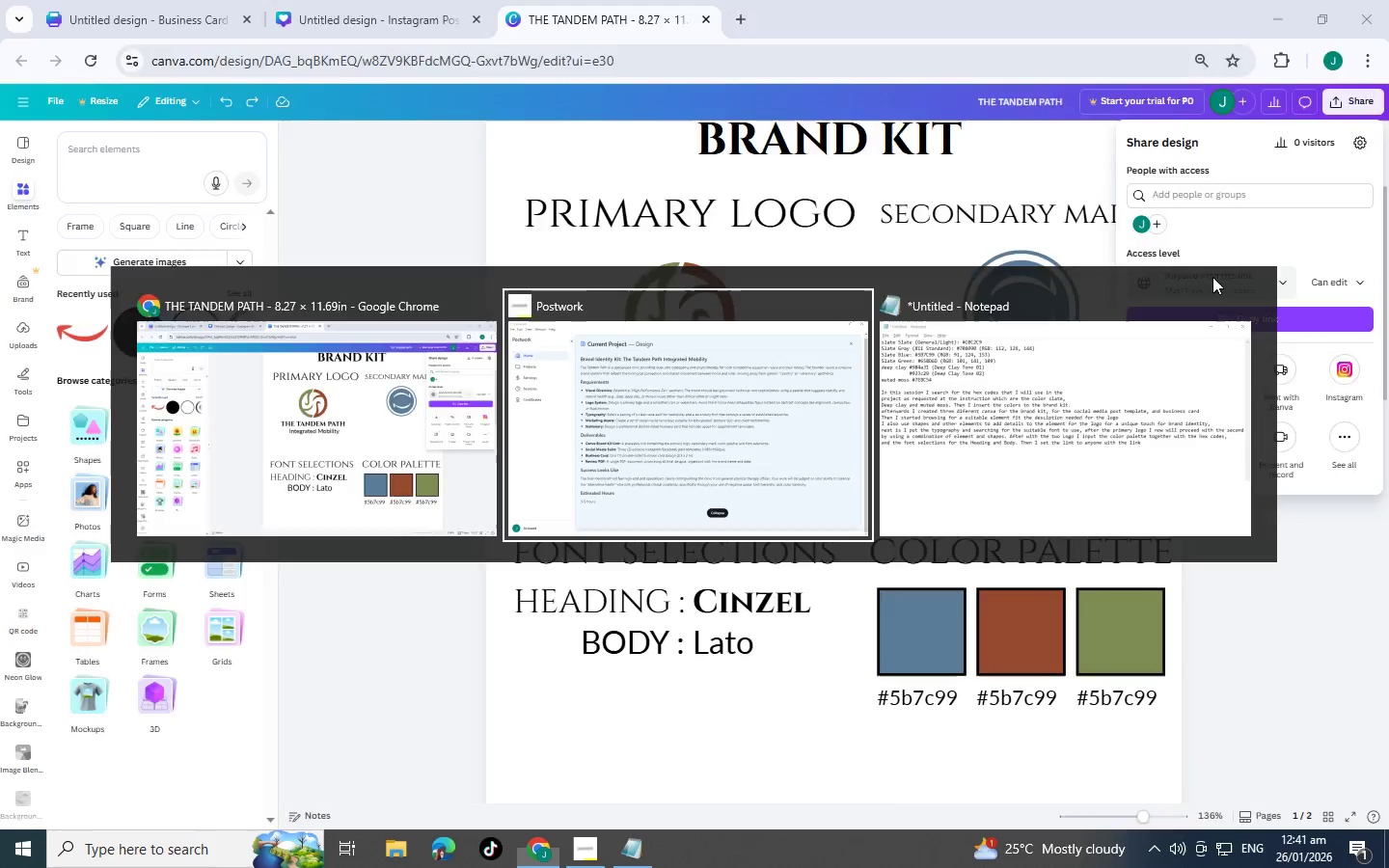 
key(Alt+Tab)